 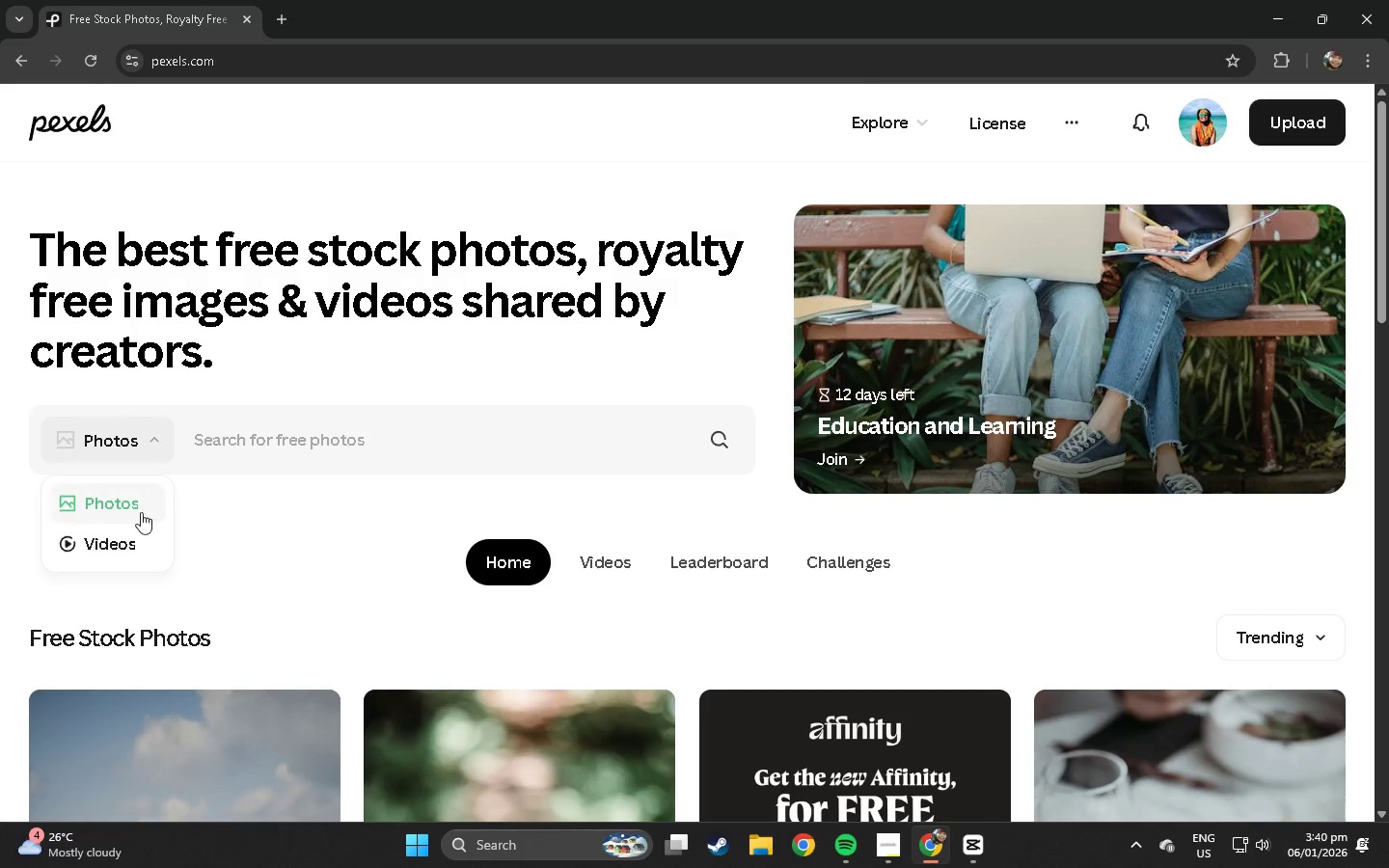 
double_click([133, 534])
 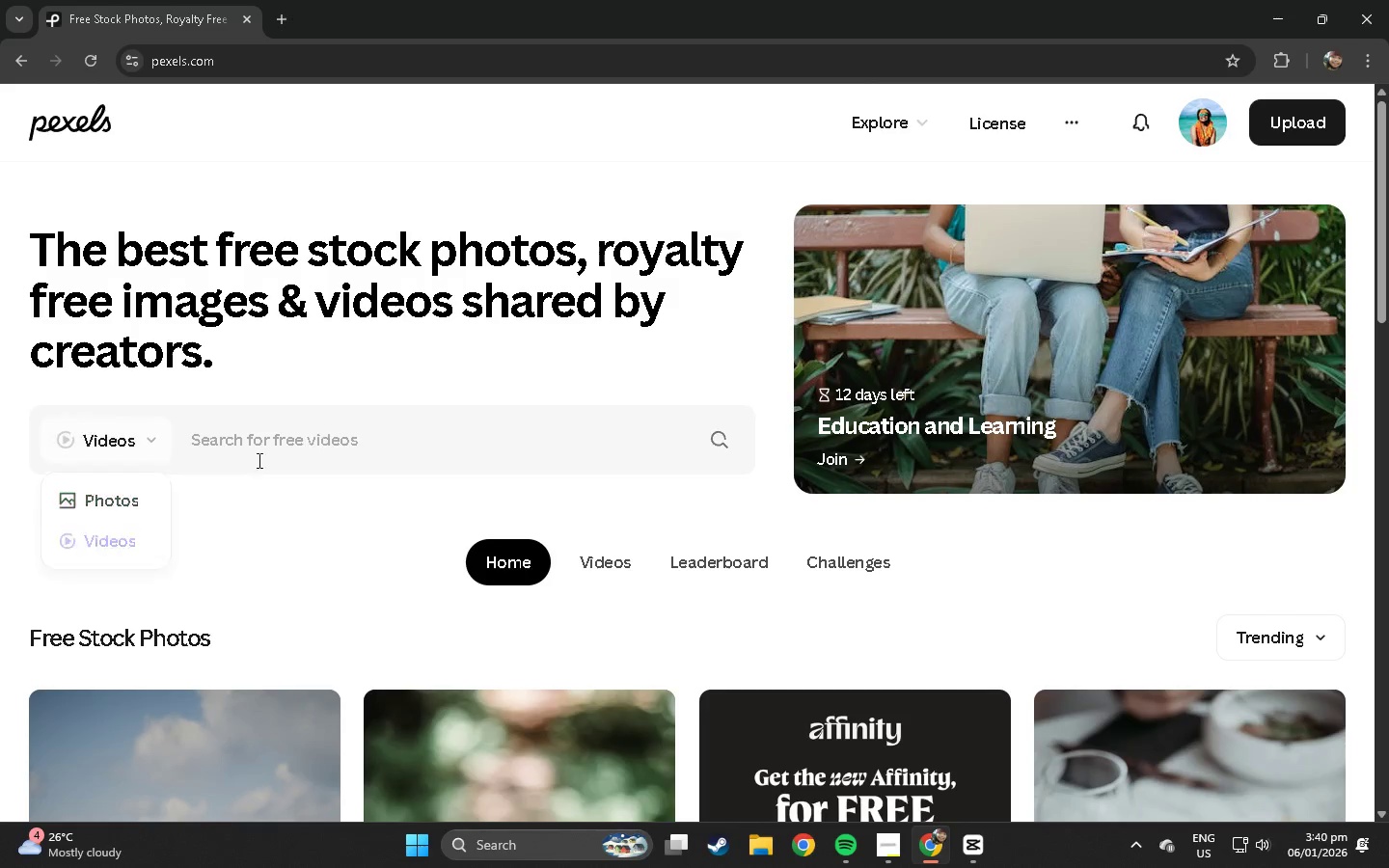 
triple_click([281, 450])
 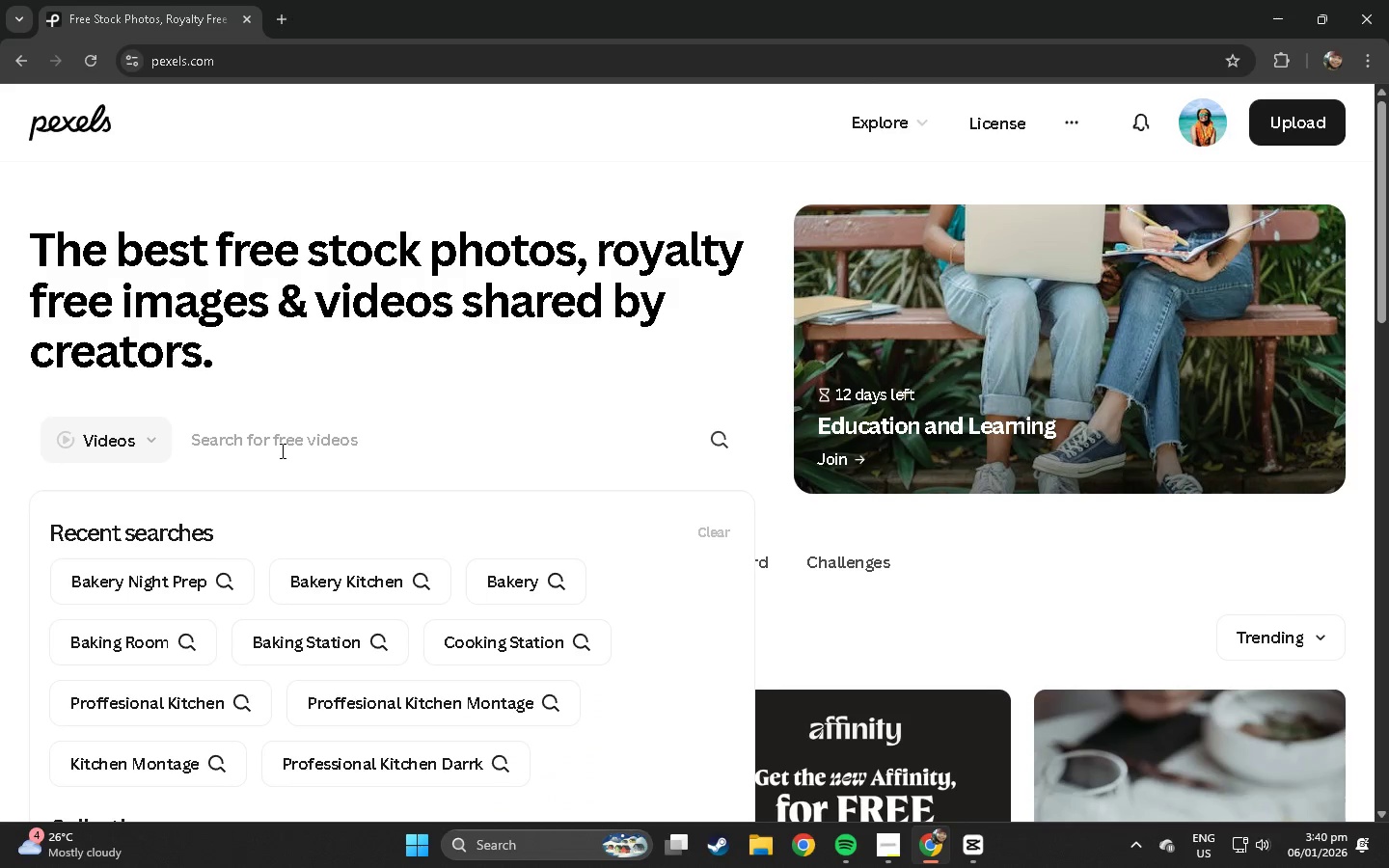 
type(led performo)
key(Backspace)
type(er silhouter)
key(Backspace)
type(t)
key(Backspace)
key(Backspace)
type(tre)
key(Backspace)
key(Backspace)
type(e)
 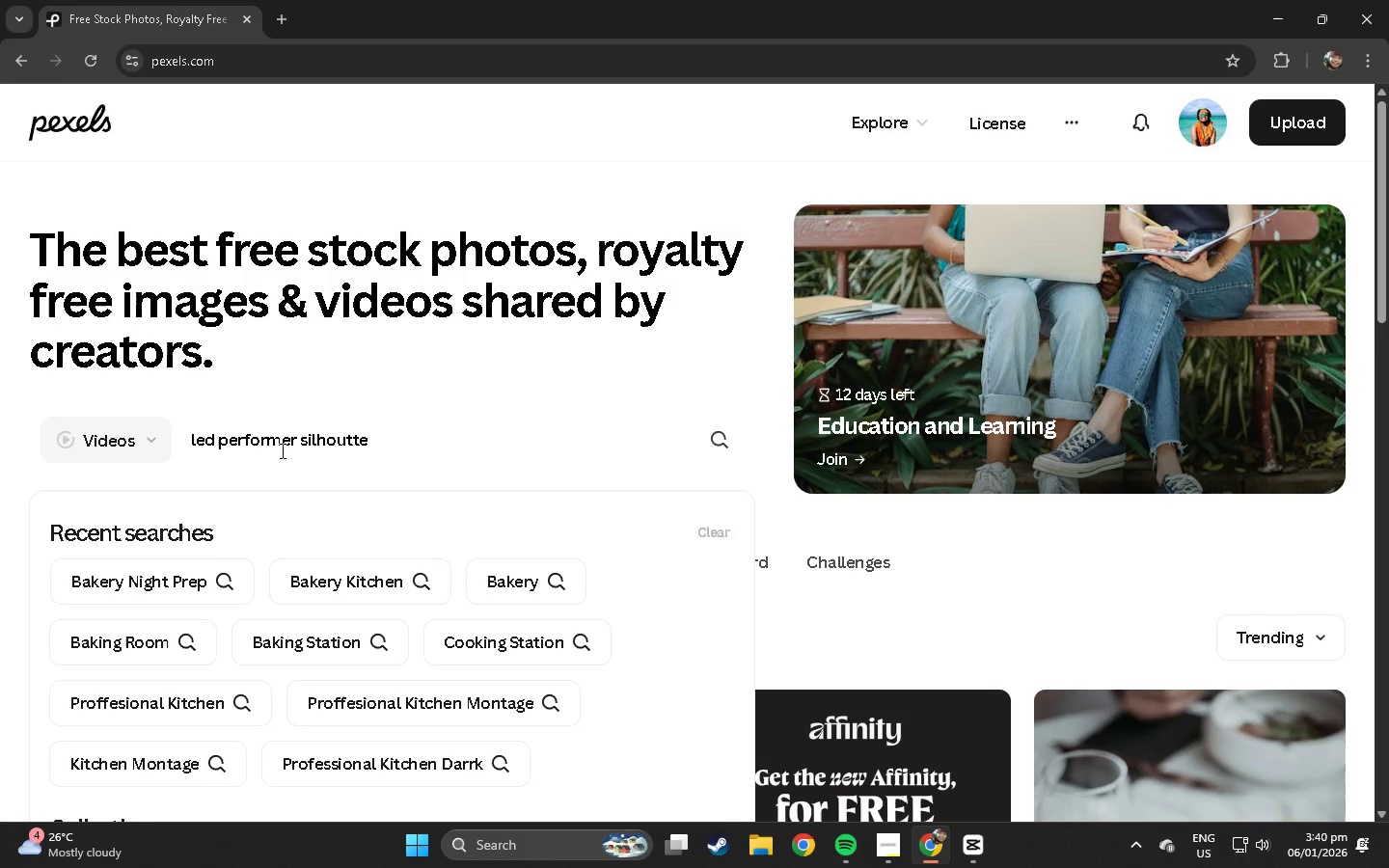 
key(Enter)
 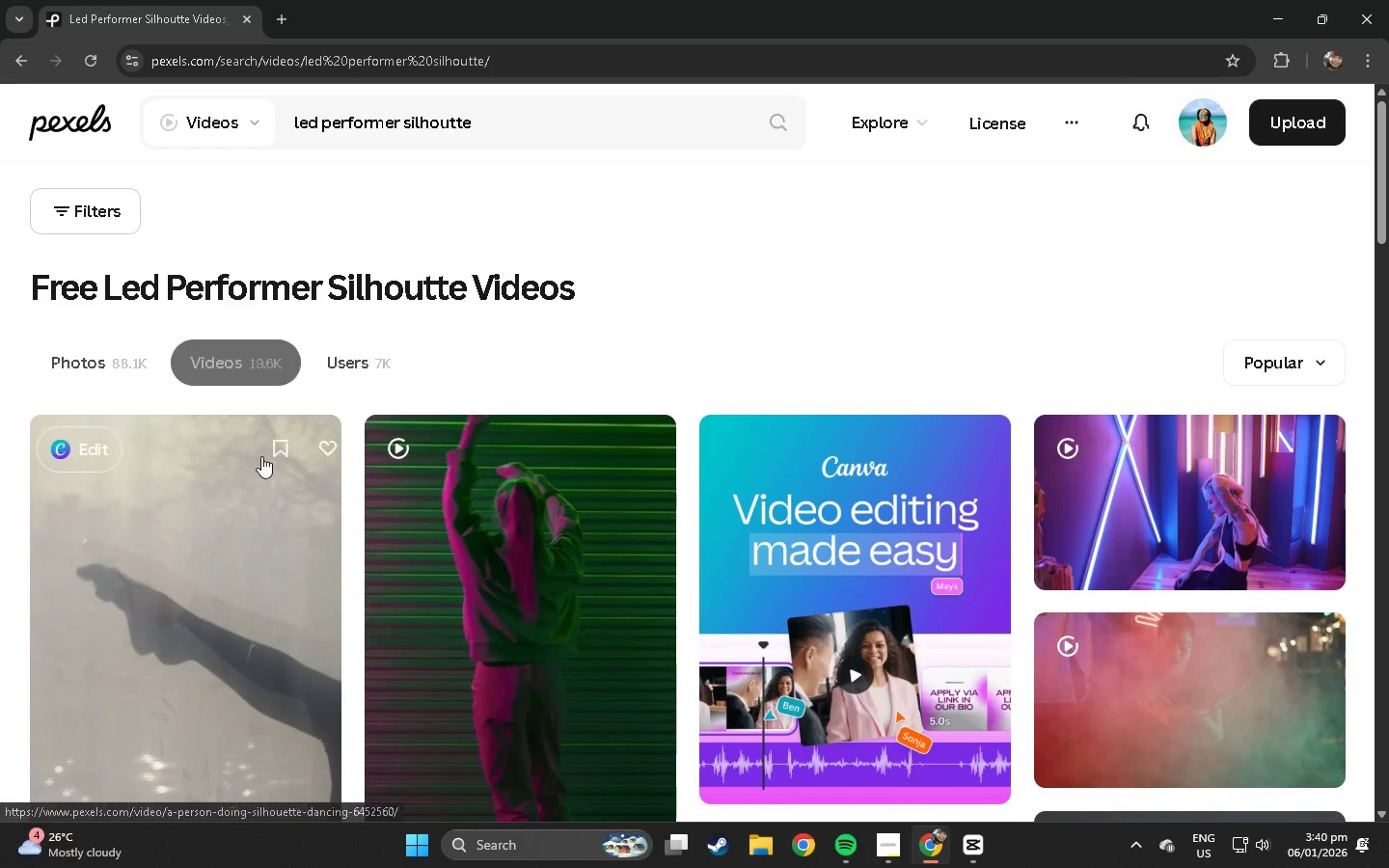 
scroll: coordinate [257, 457], scroll_direction: down, amount: 5.0
 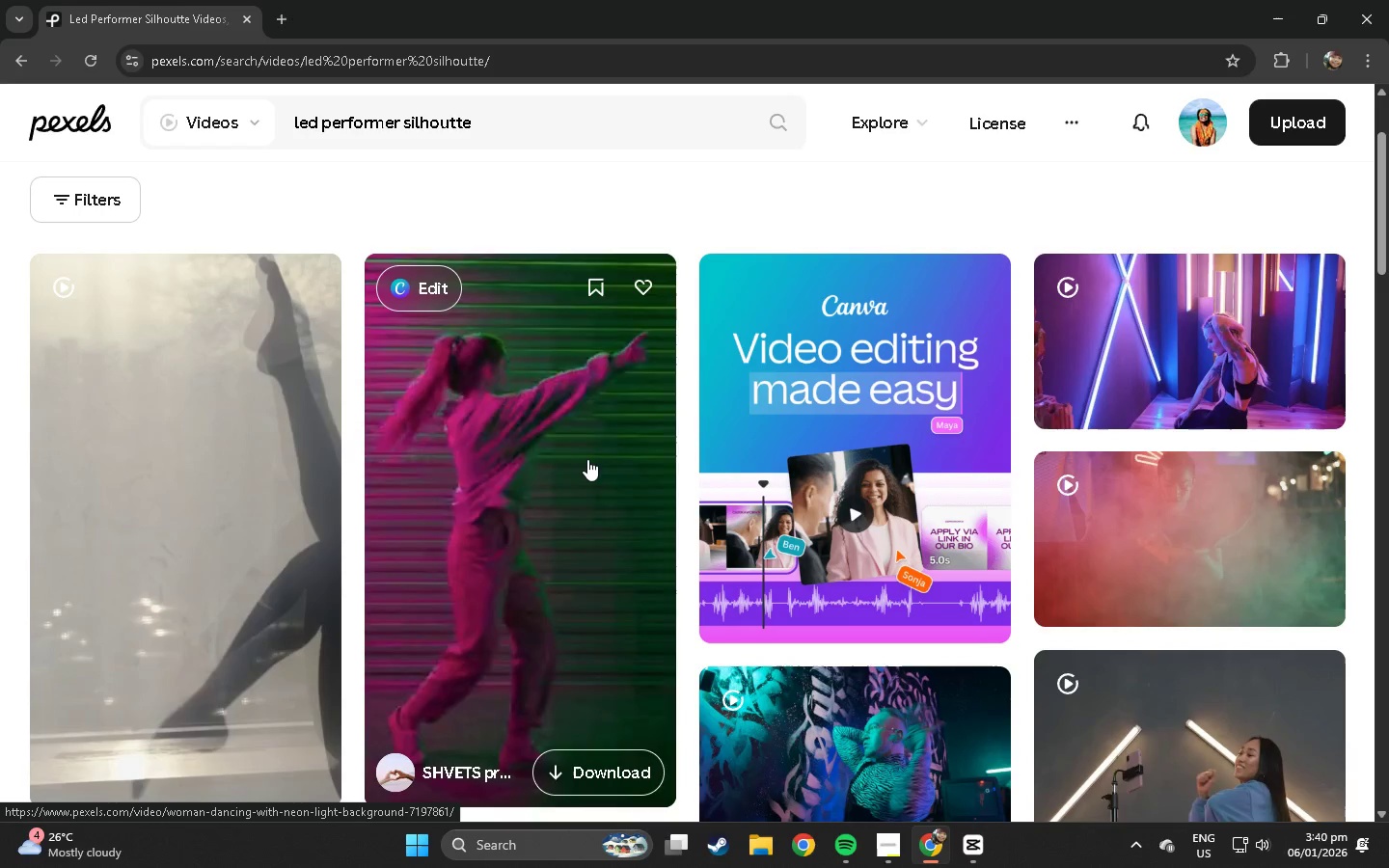 
key(Alt+AltLeft)
 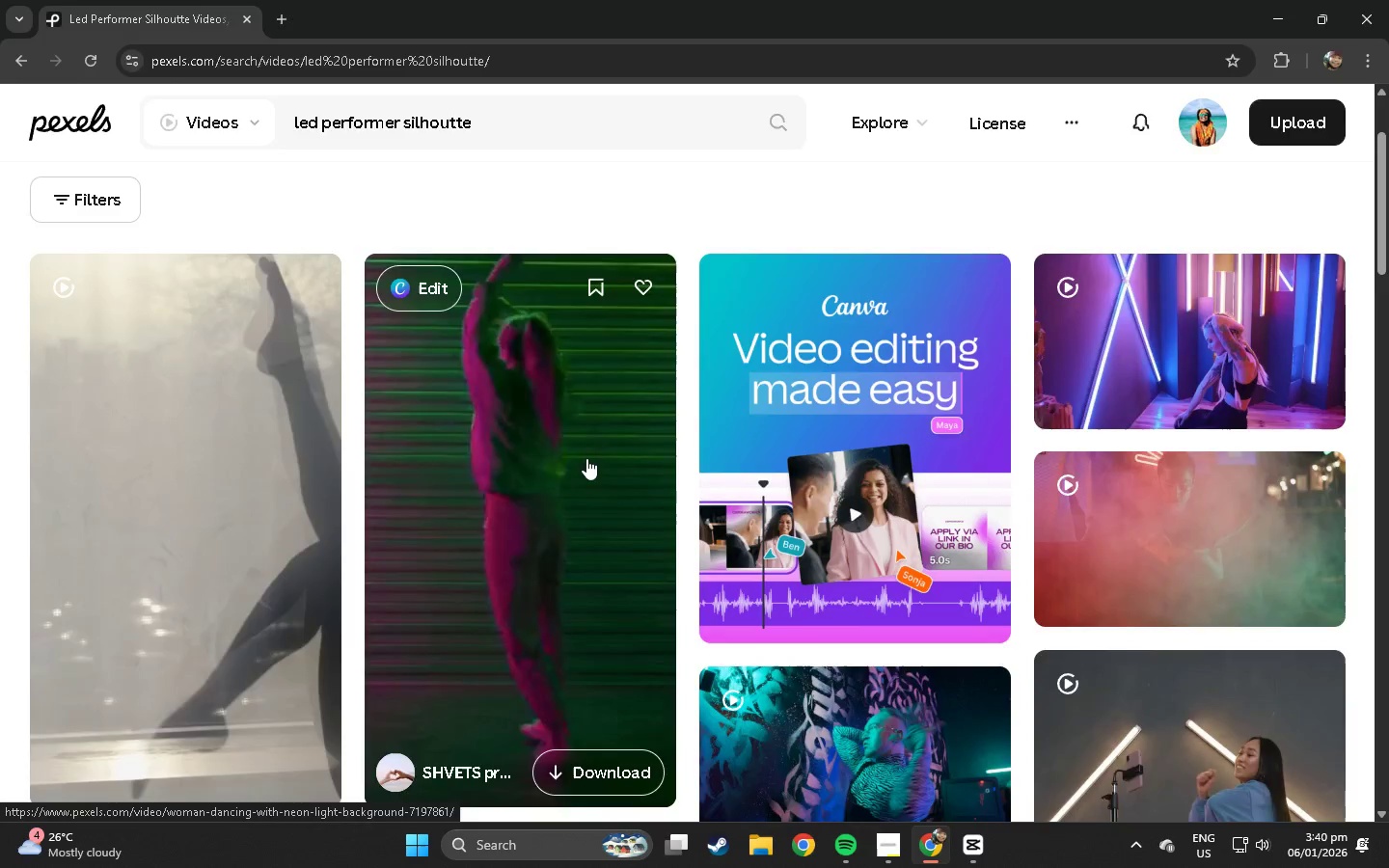 
key(Alt+Tab)